 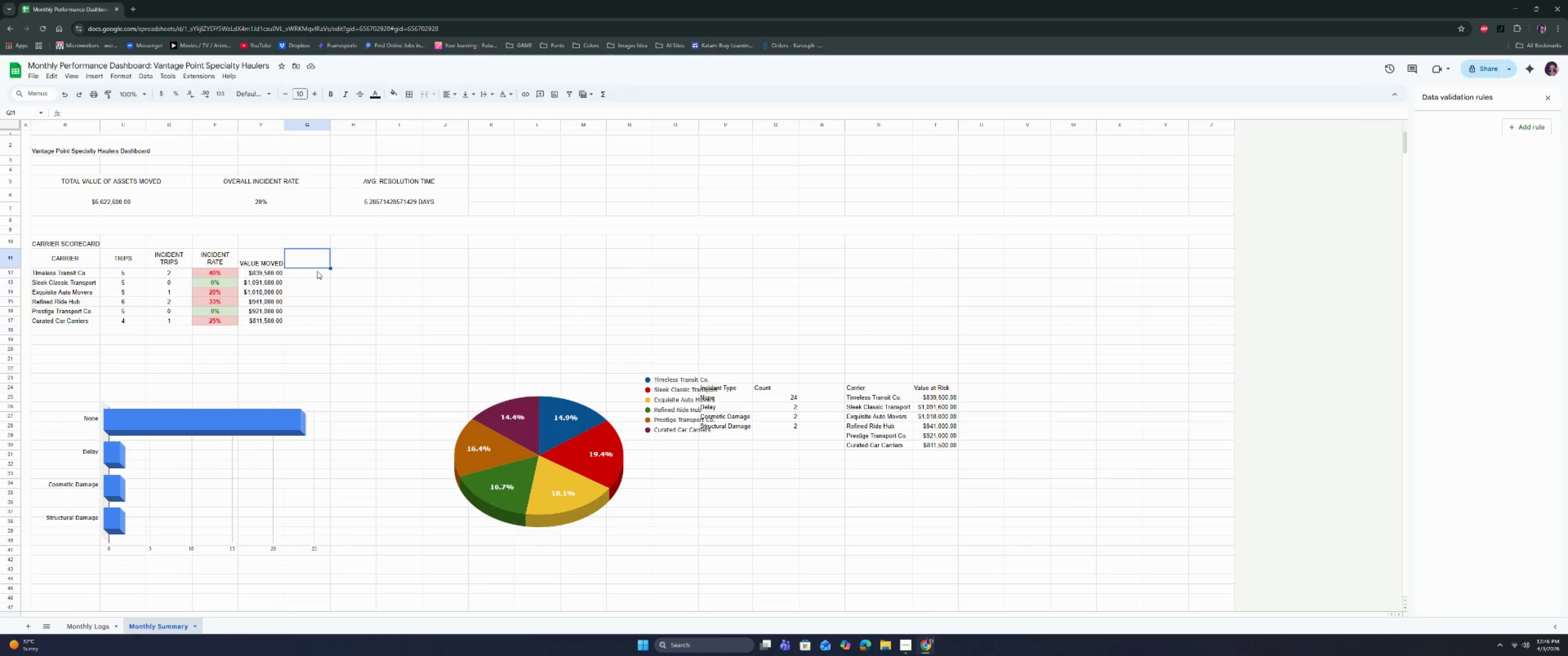 
type(VALUE AT RISK)
 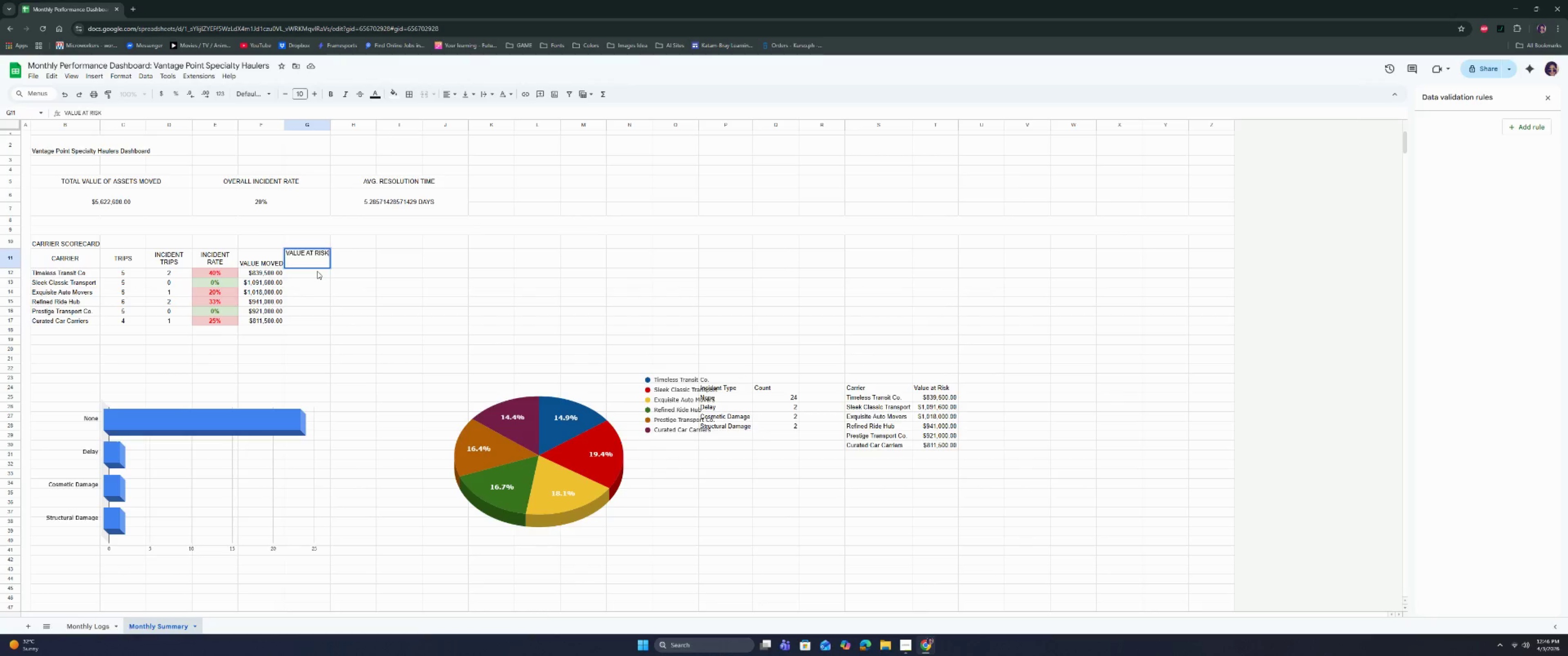 
wait(9.63)
 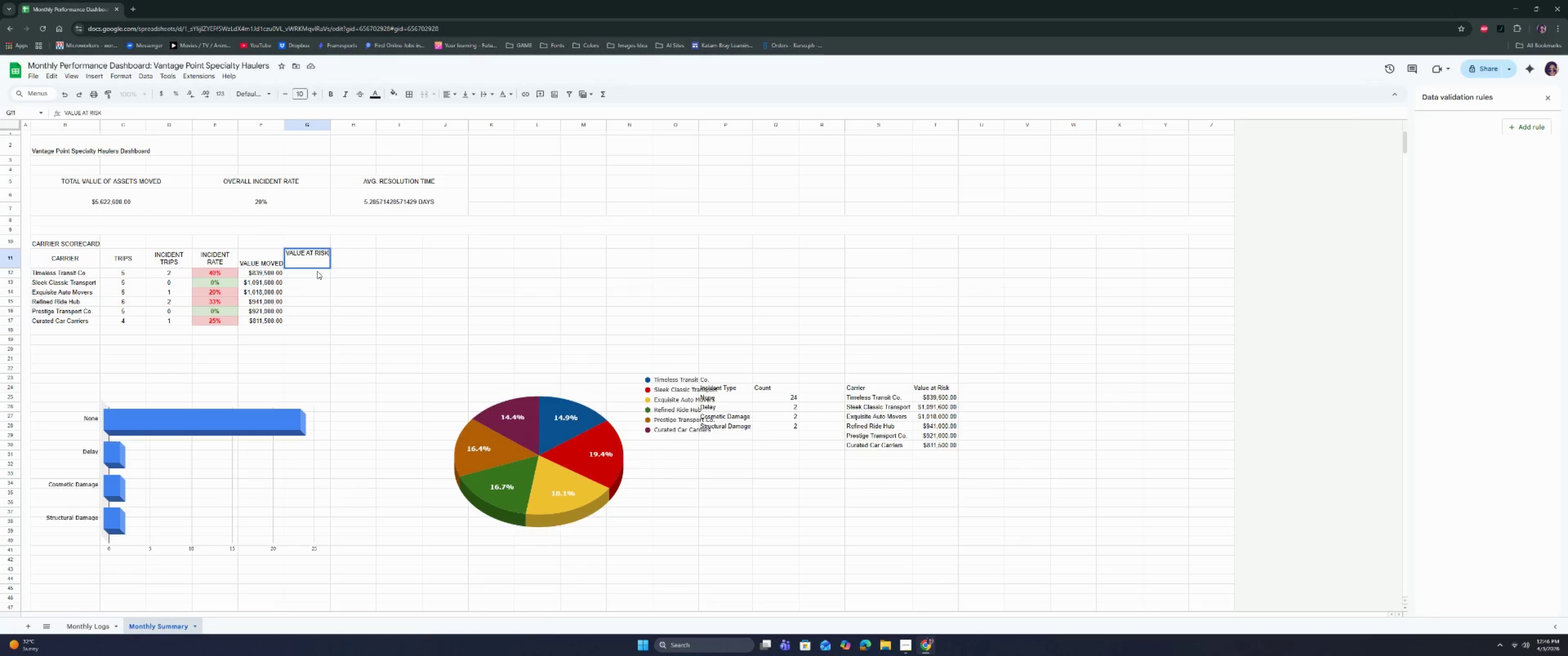 
key(Enter)
 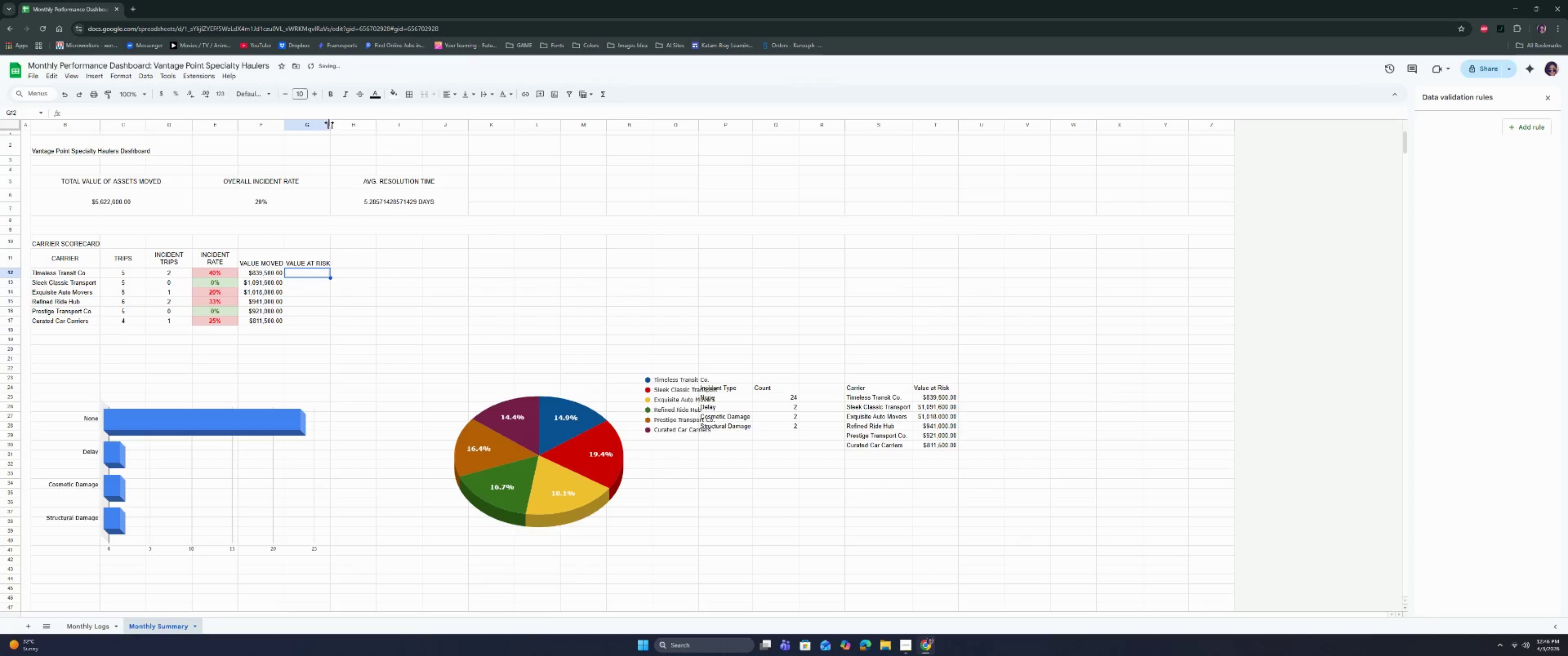 
double_click([330, 123])
 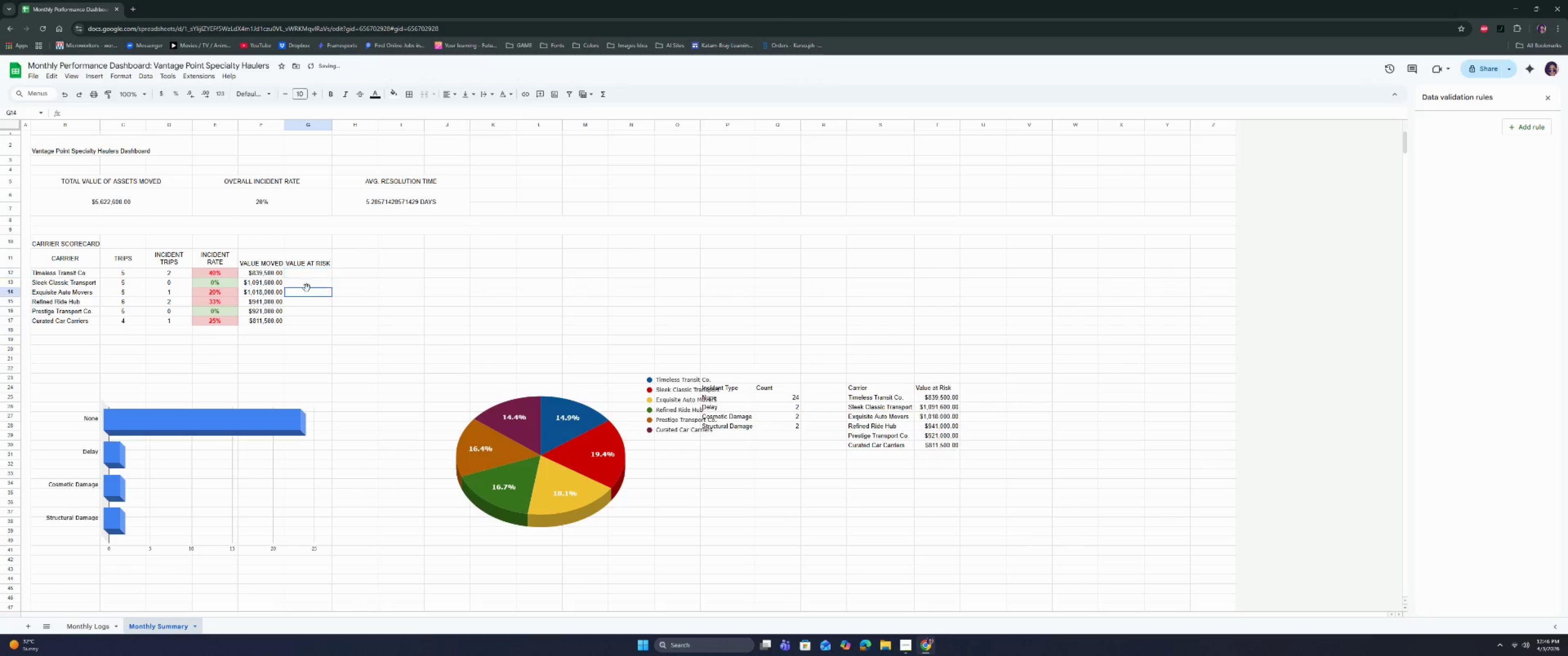 
double_click([304, 255])
 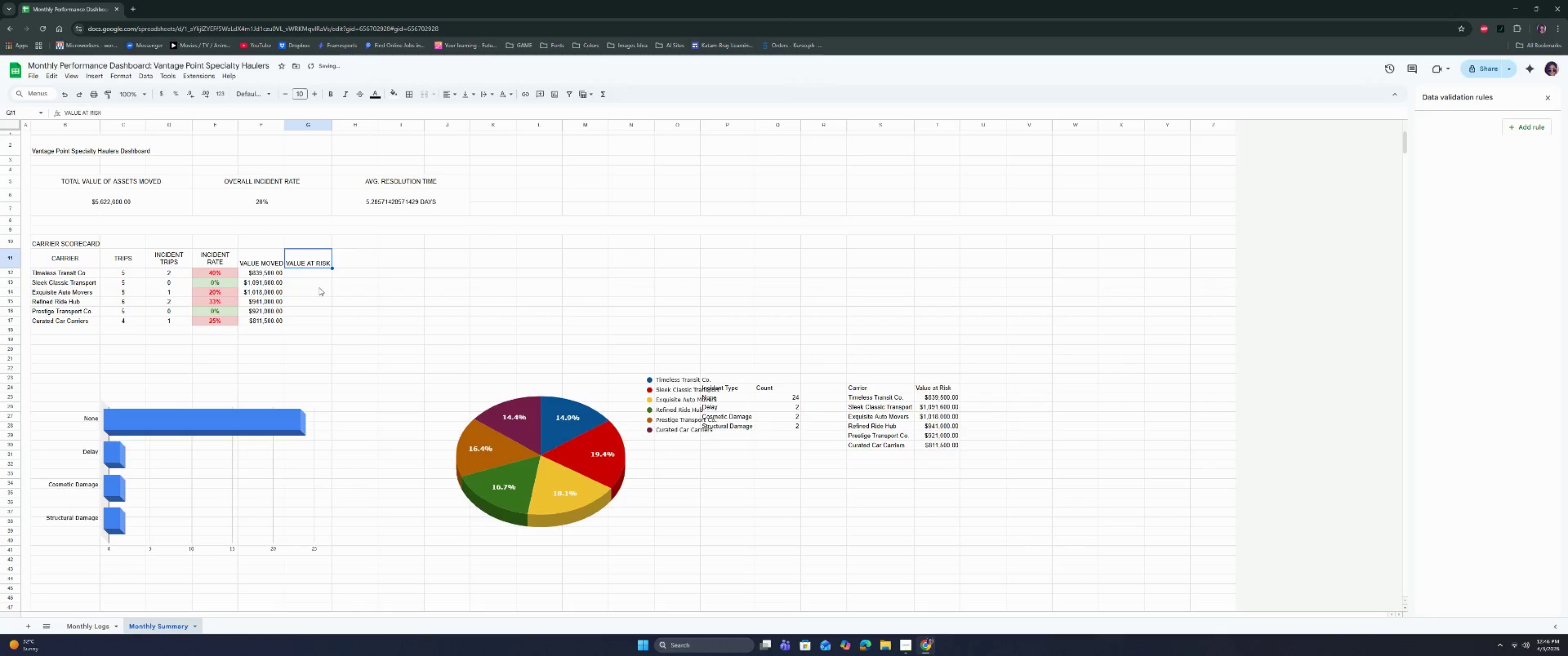 
left_click([316, 269])
 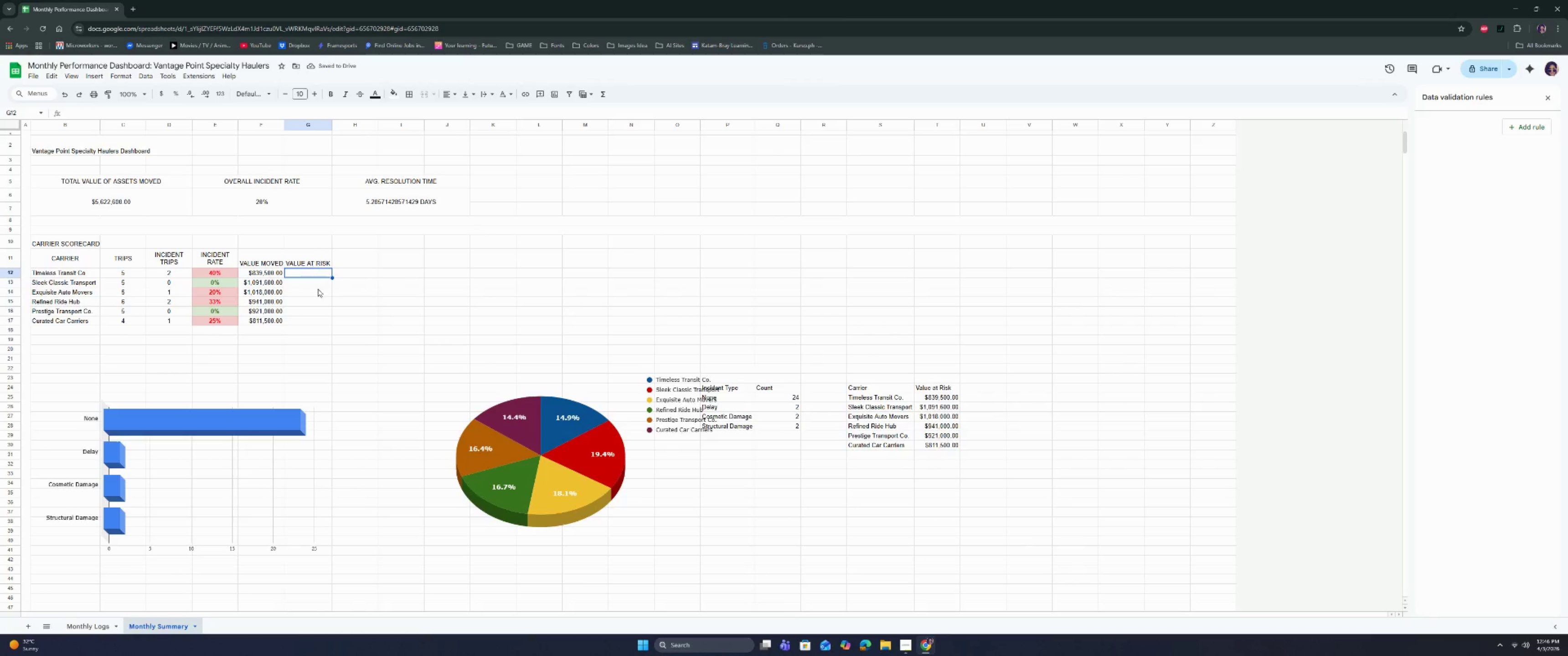 
left_click([309, 301])
 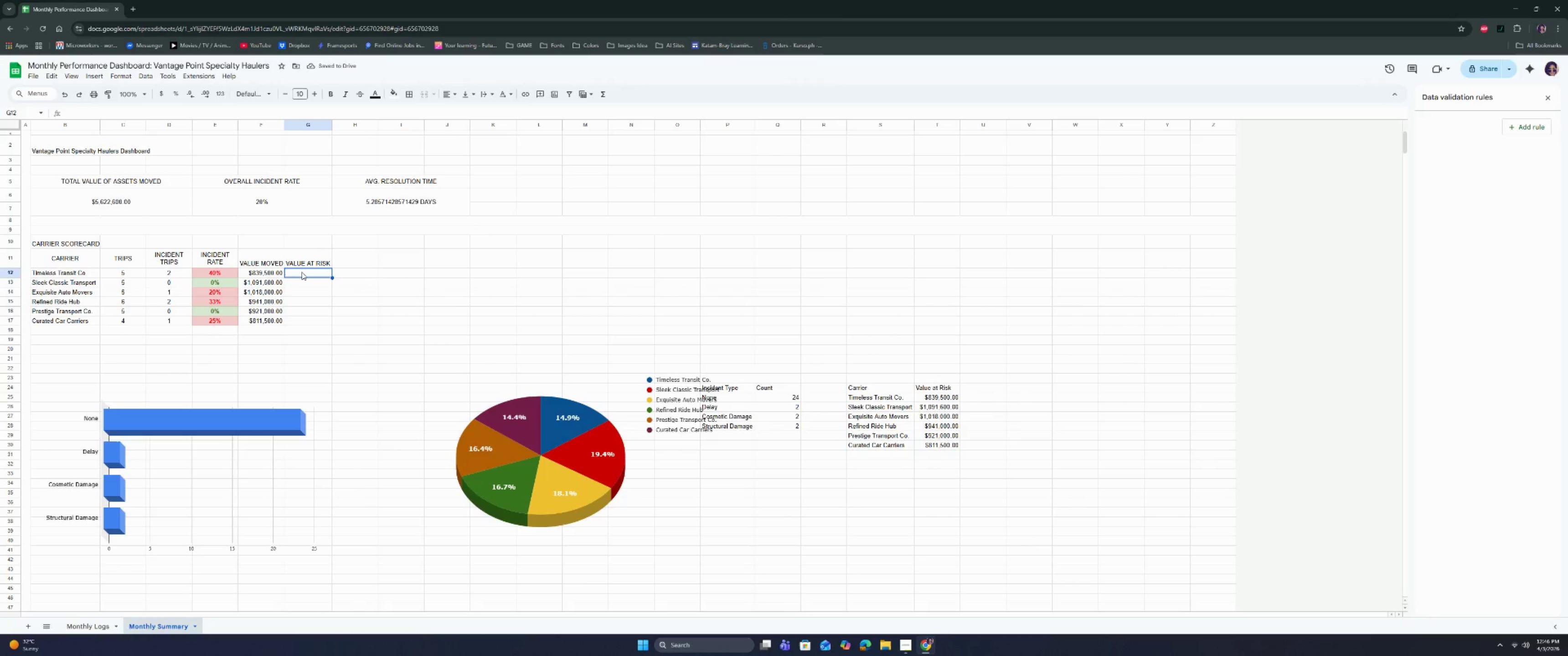 
left_click_drag(start_coordinate=[302, 272], to_coordinate=[307, 325])
 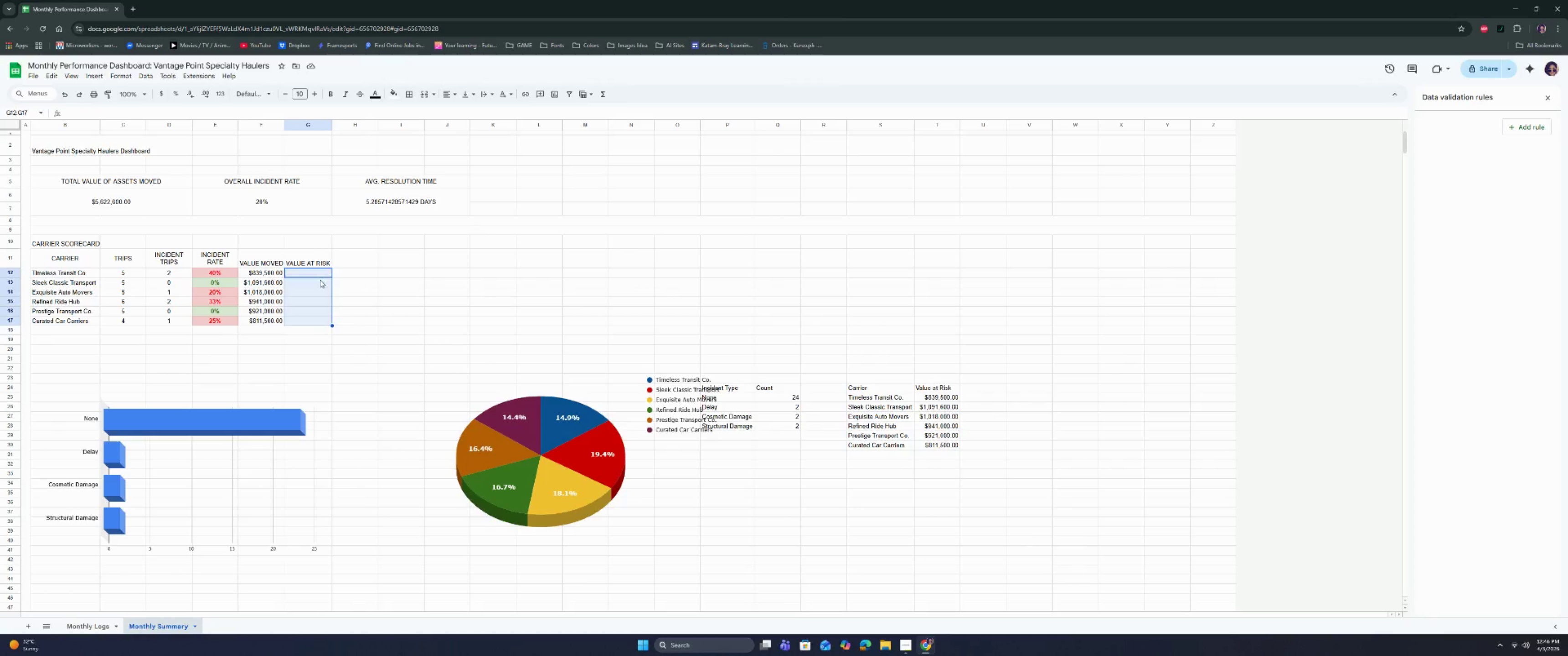 
left_click([320, 280])
 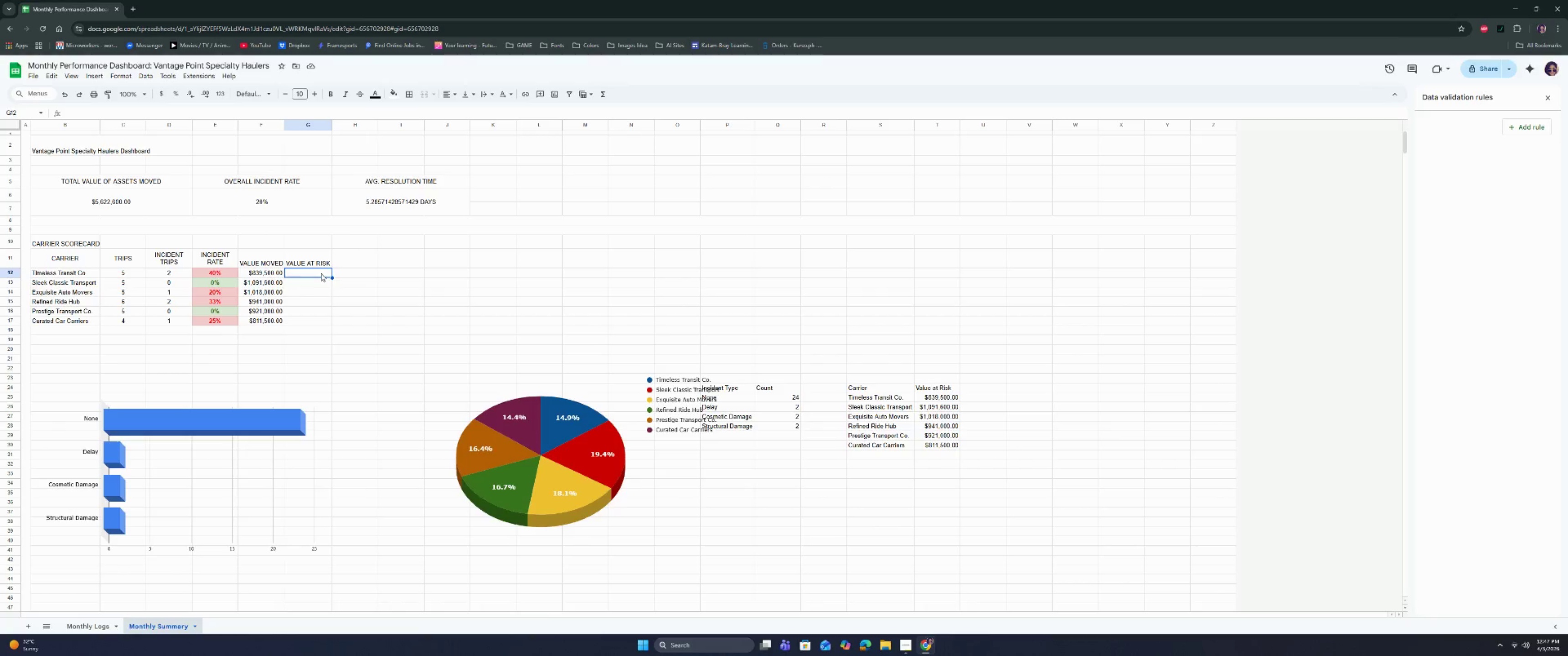 
left_click([323, 300])
 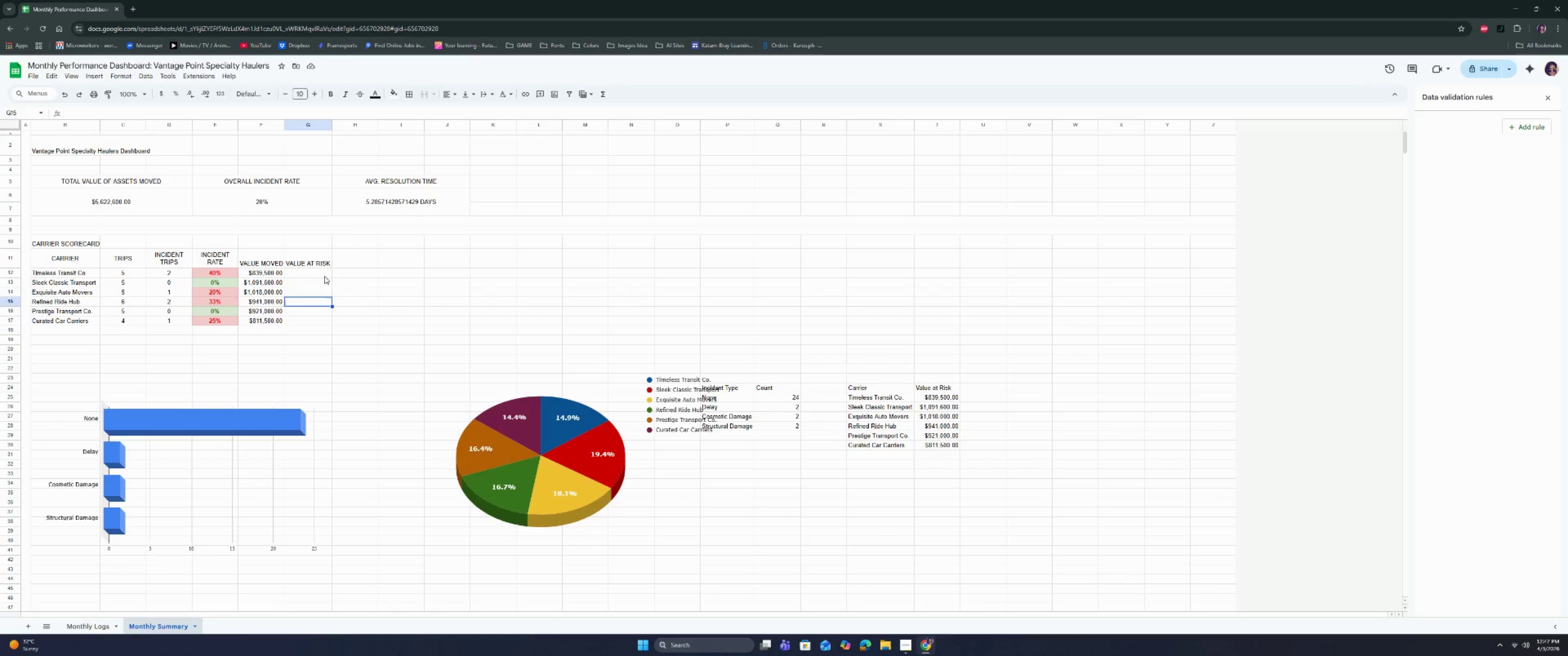 
left_click([324, 273])
 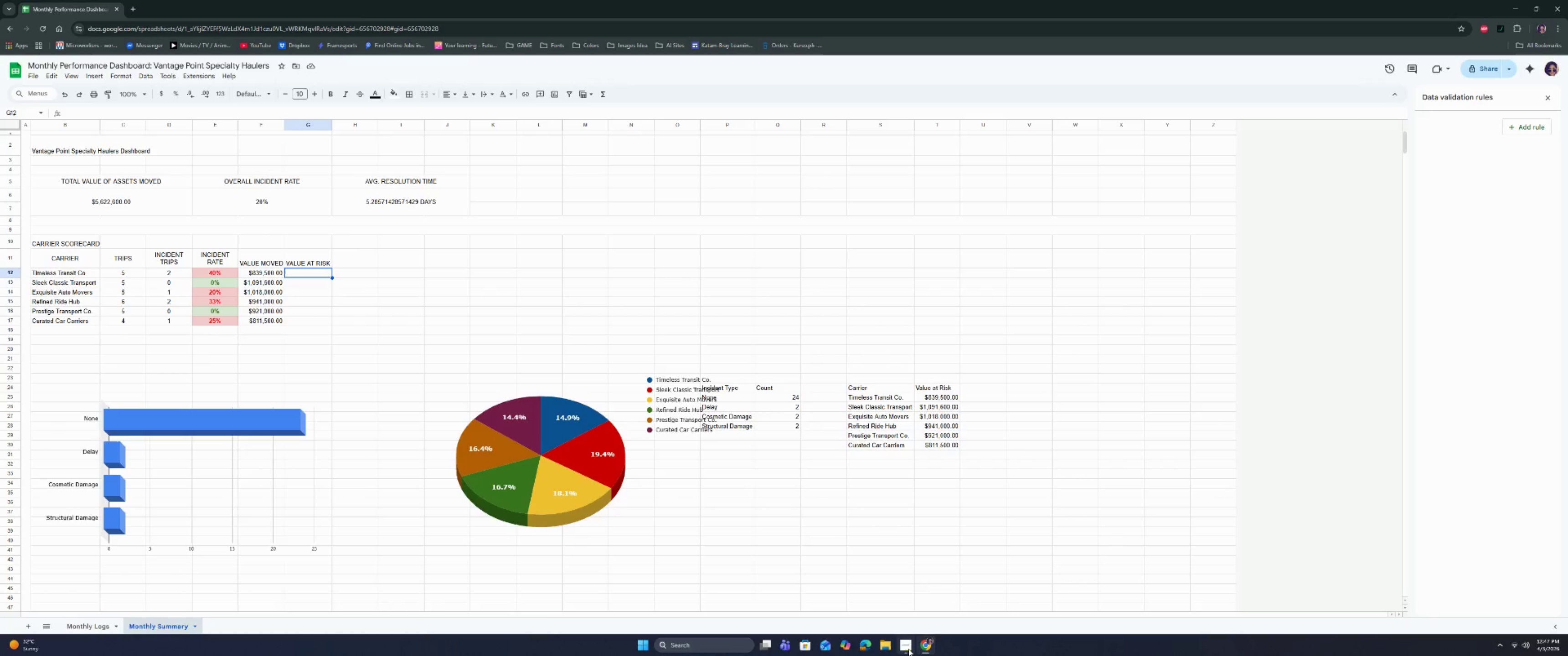 
left_click([908, 649])